 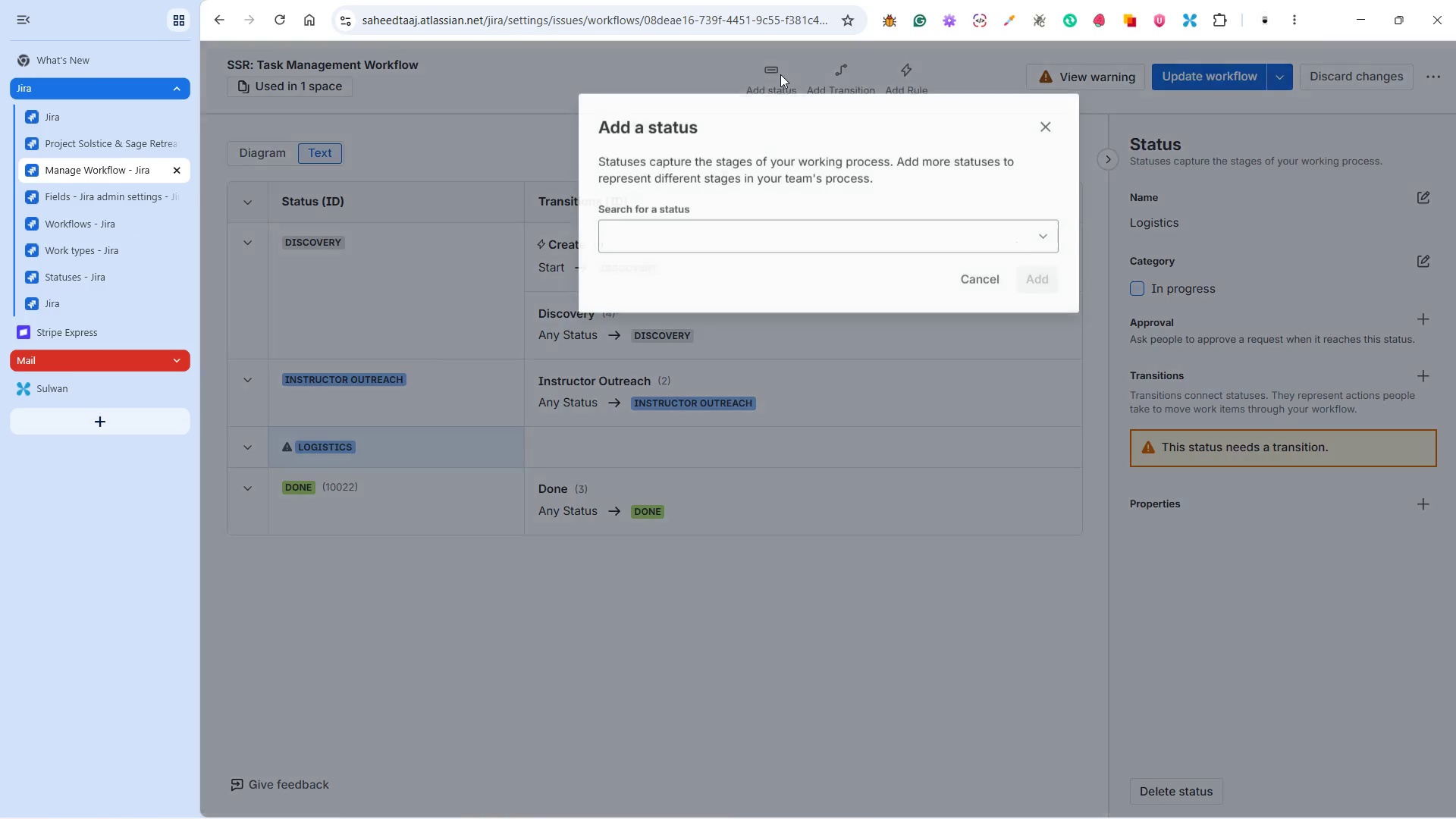 
left_click([733, 237])
 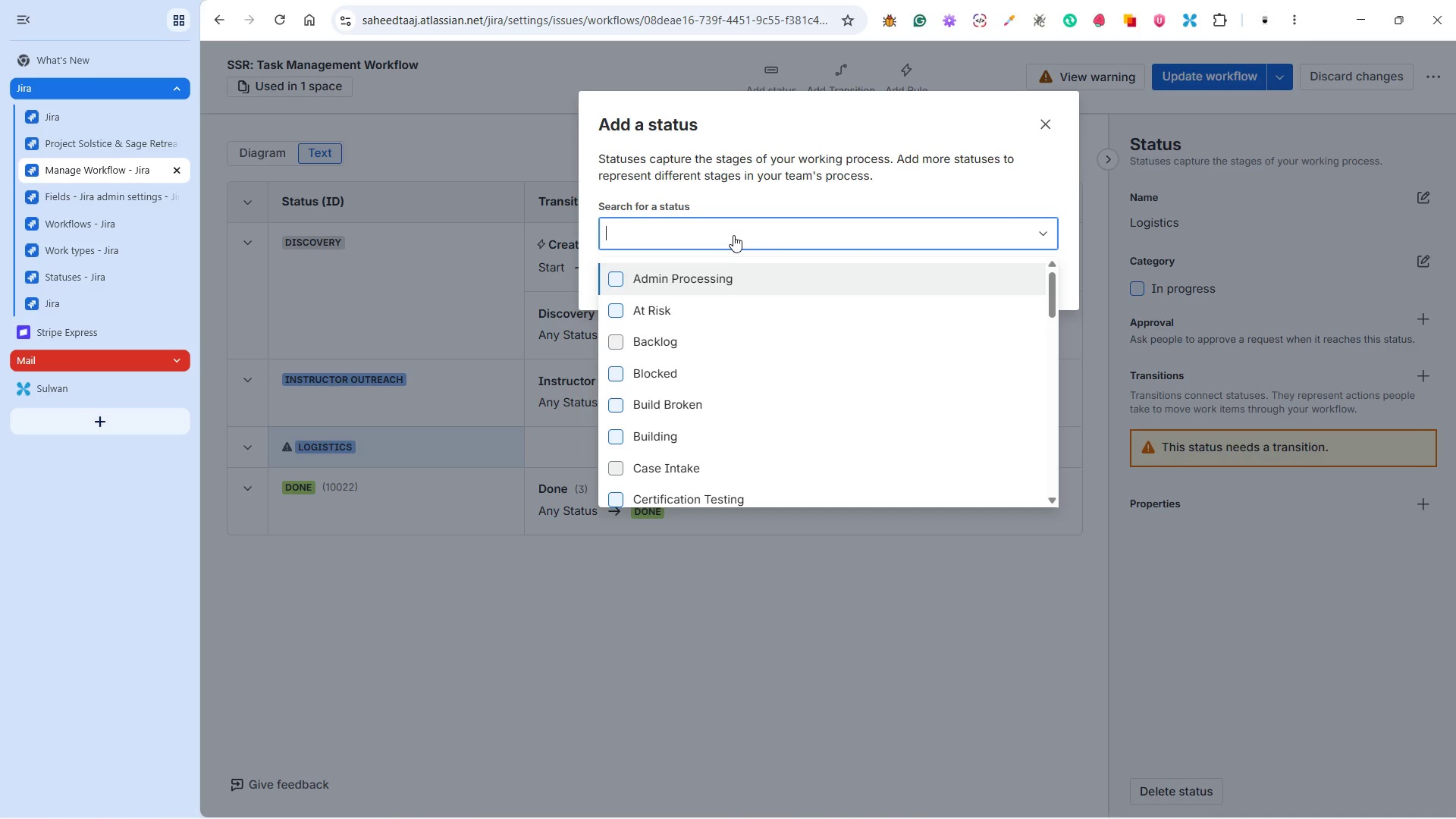 
key(Control+V)
 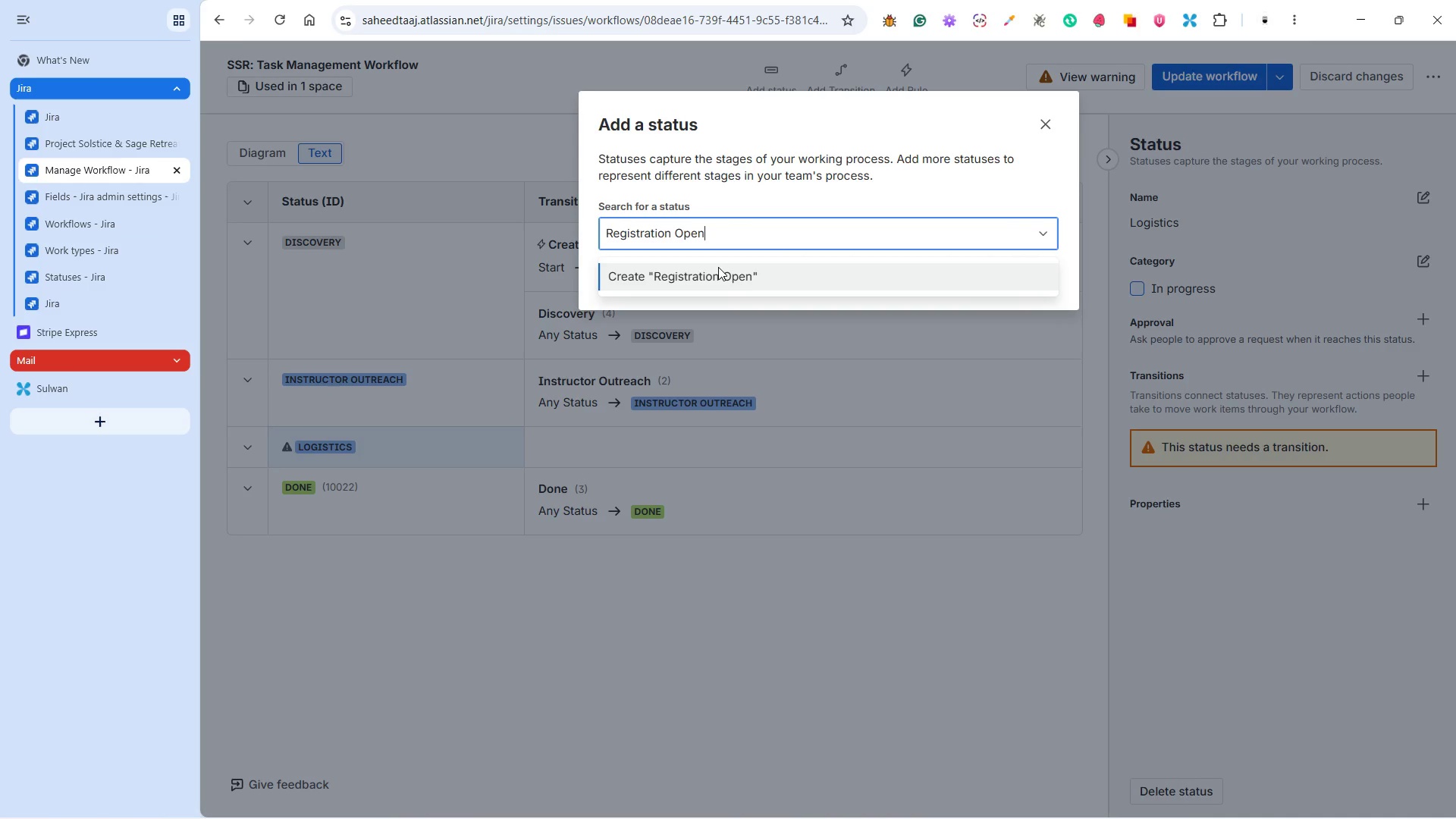 
left_click([701, 276])
 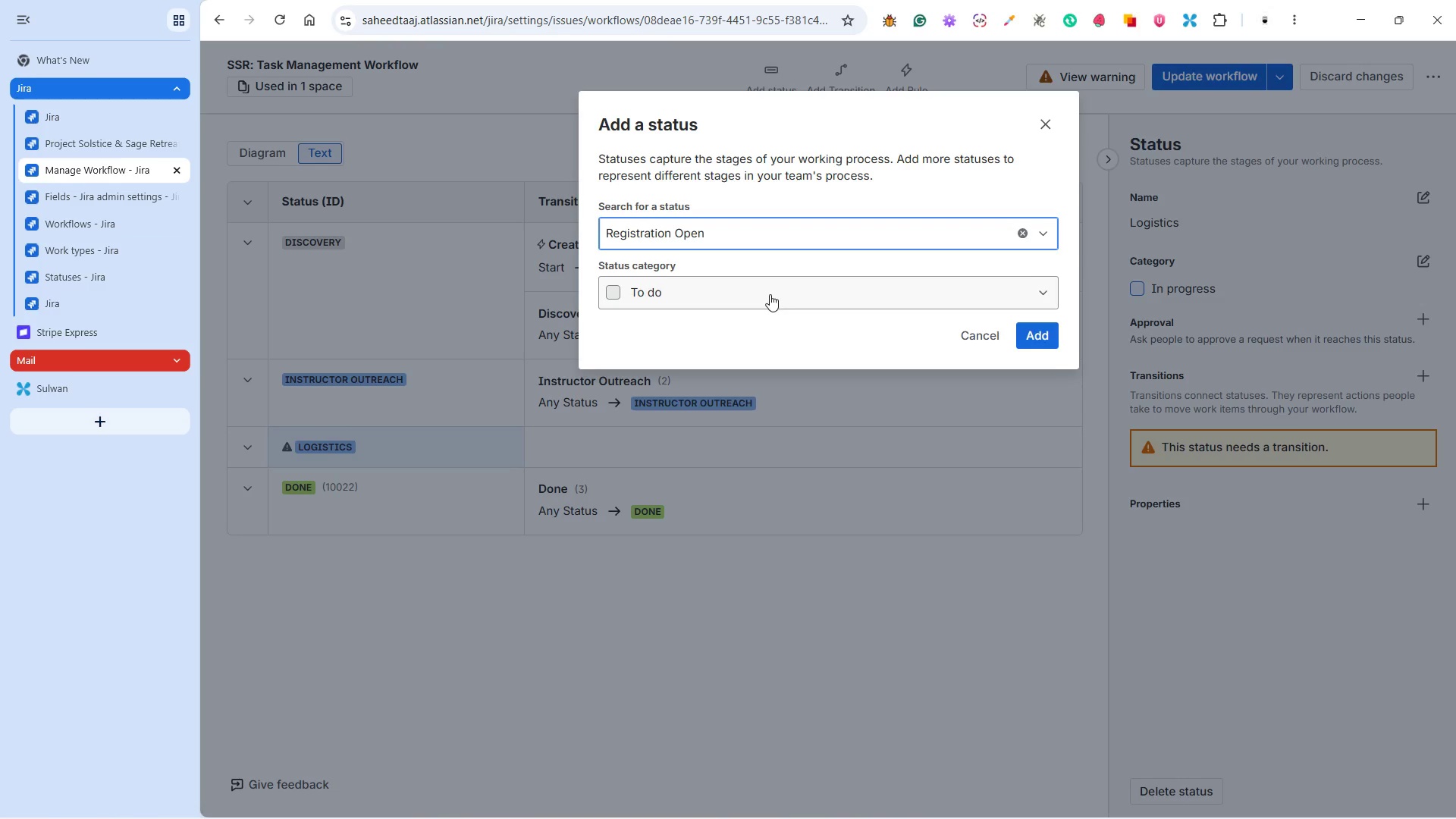 
left_click([769, 294])
 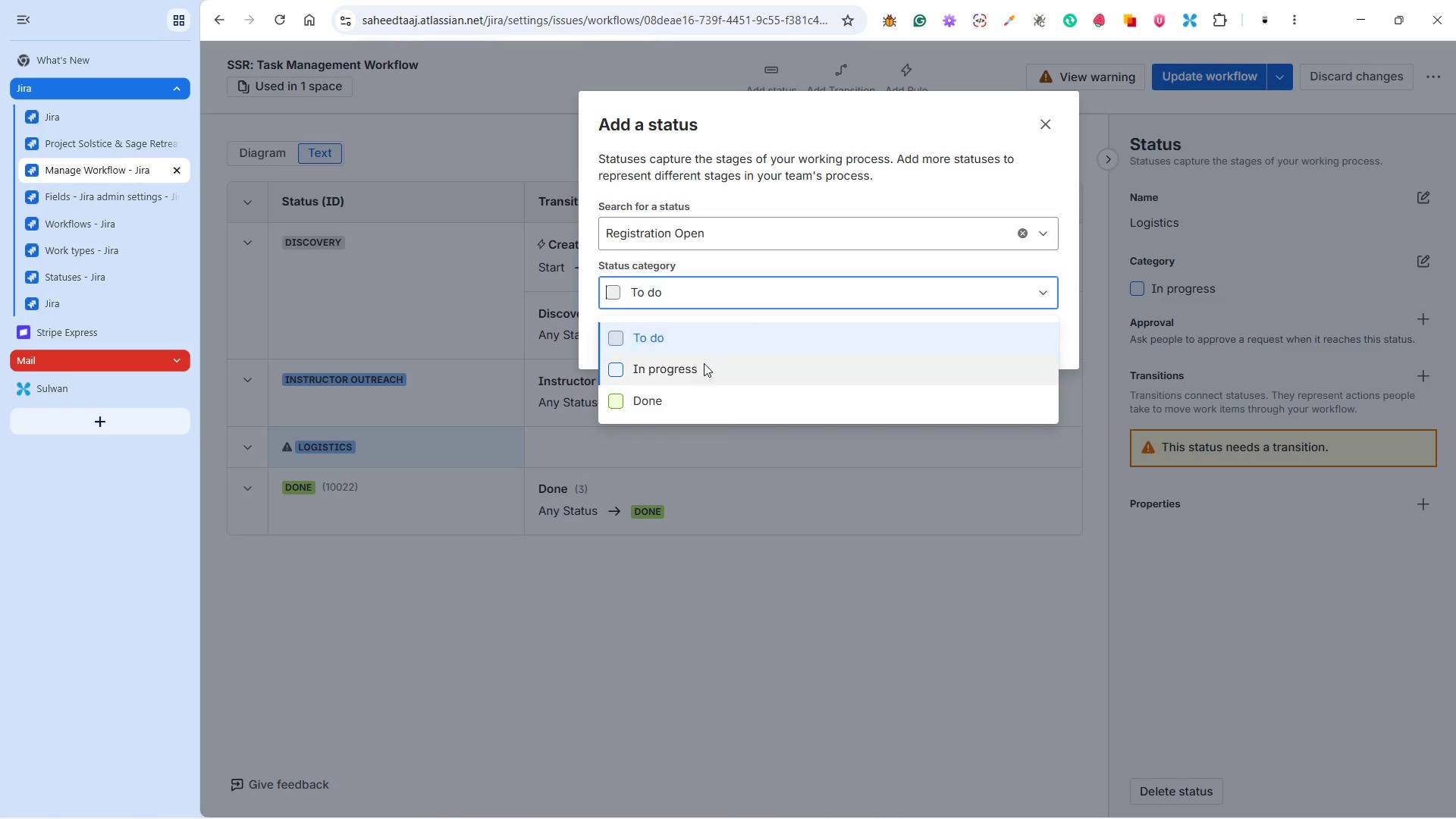 
left_click([698, 367])
 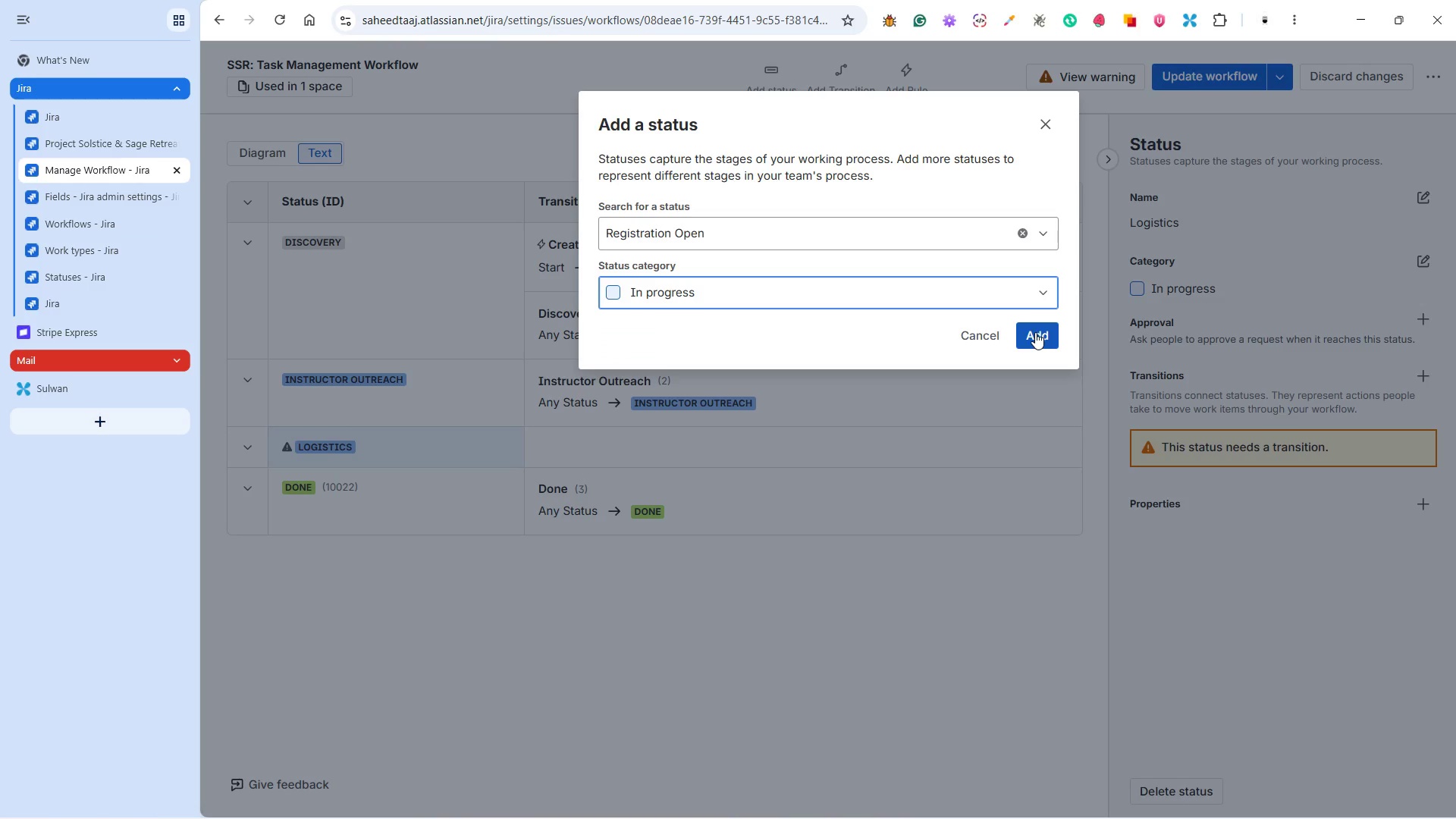 
left_click([1034, 332])
 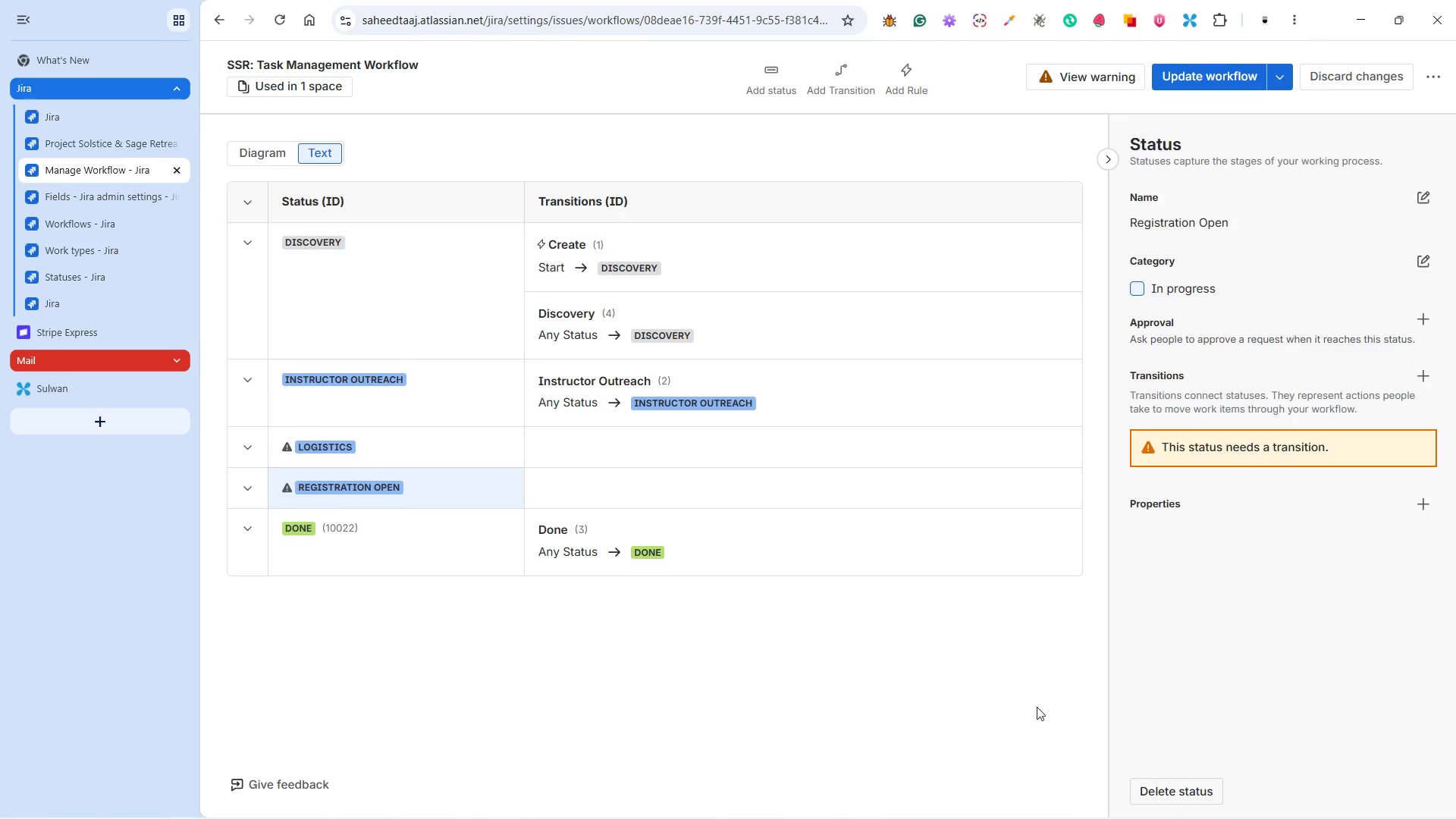 
left_click([775, 75])
 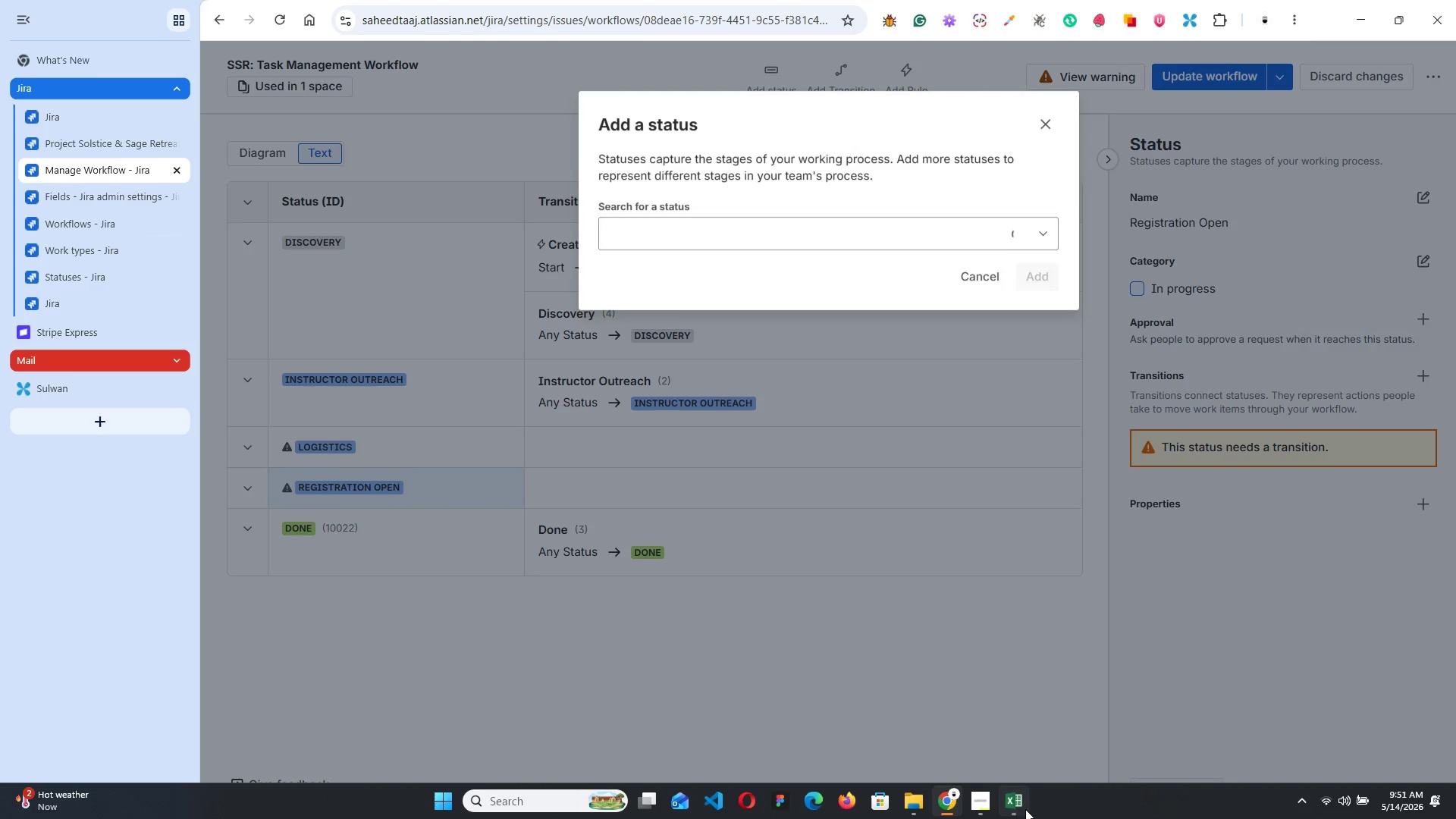 
key(Alt+Tab)